 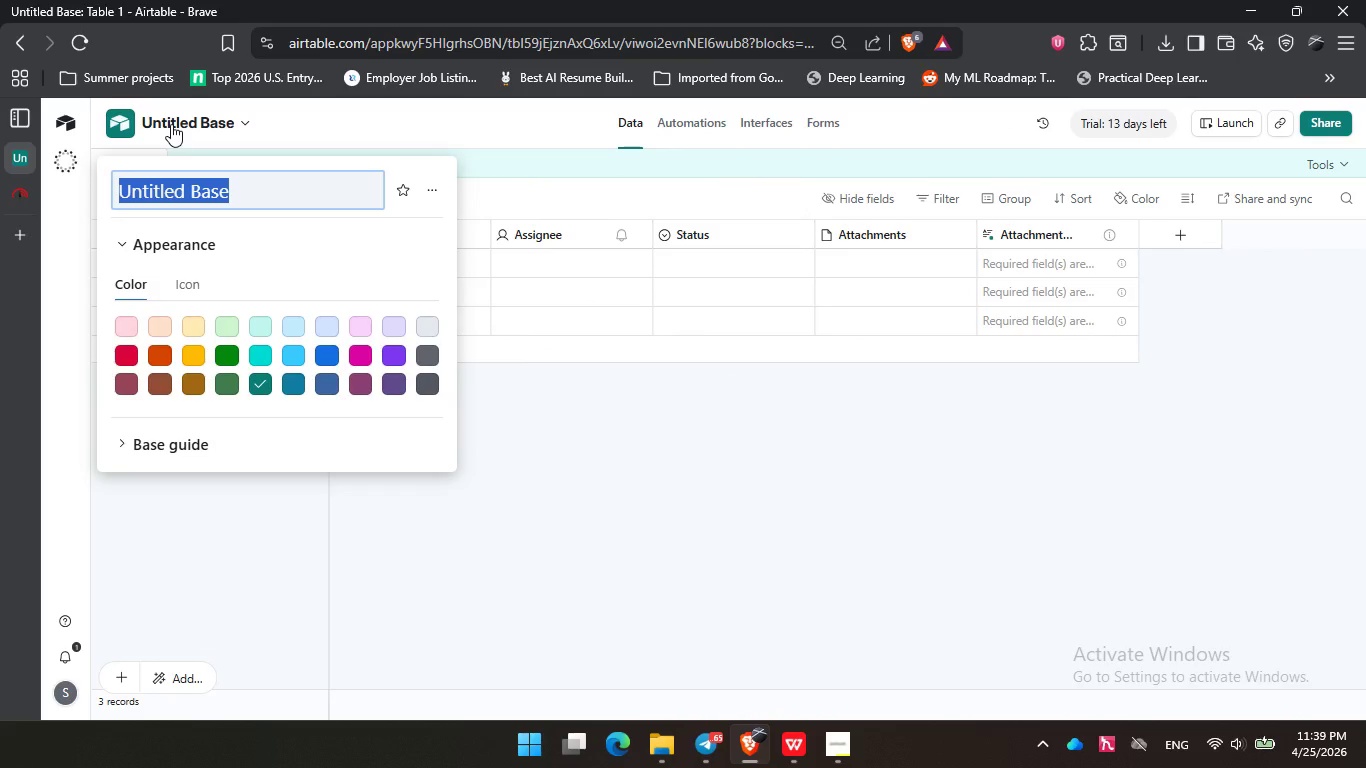 
type(Chromium)
 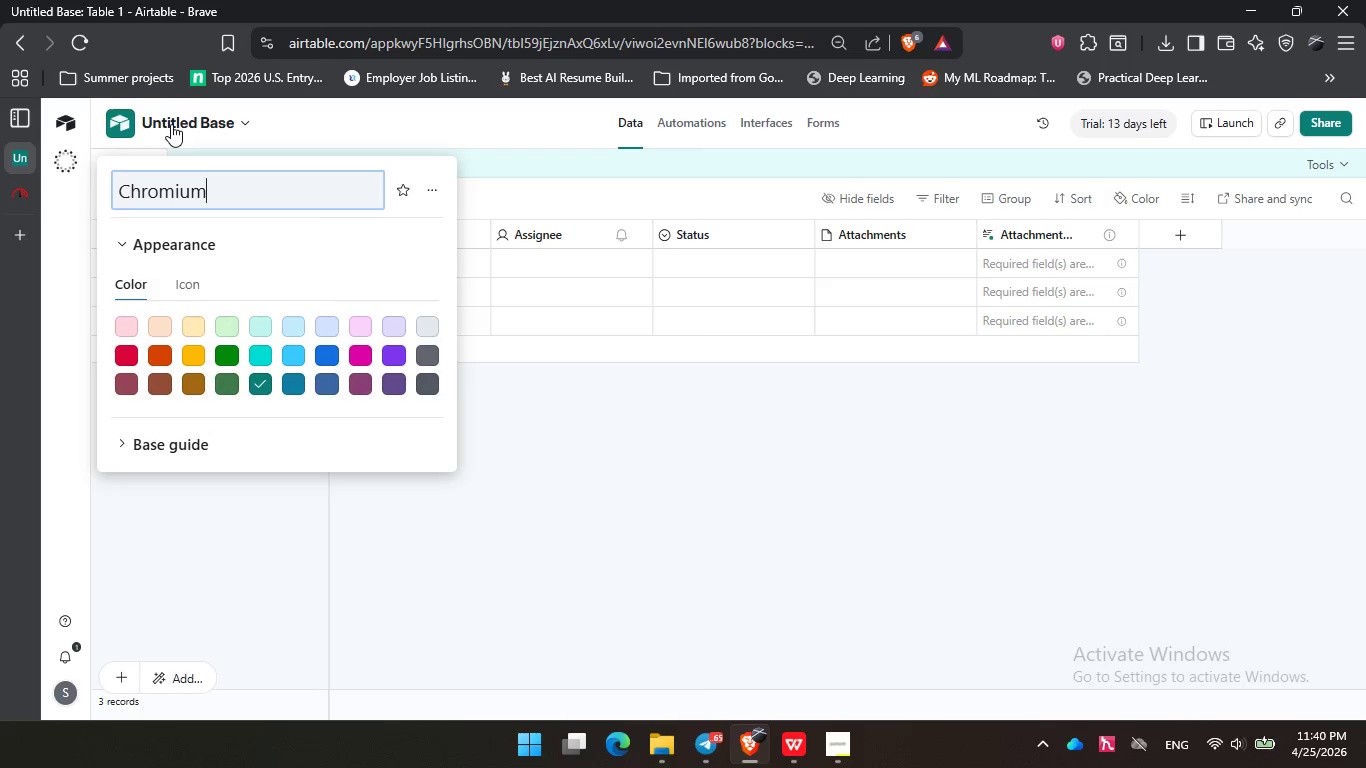 
type( & Co-Supply Comparison)
 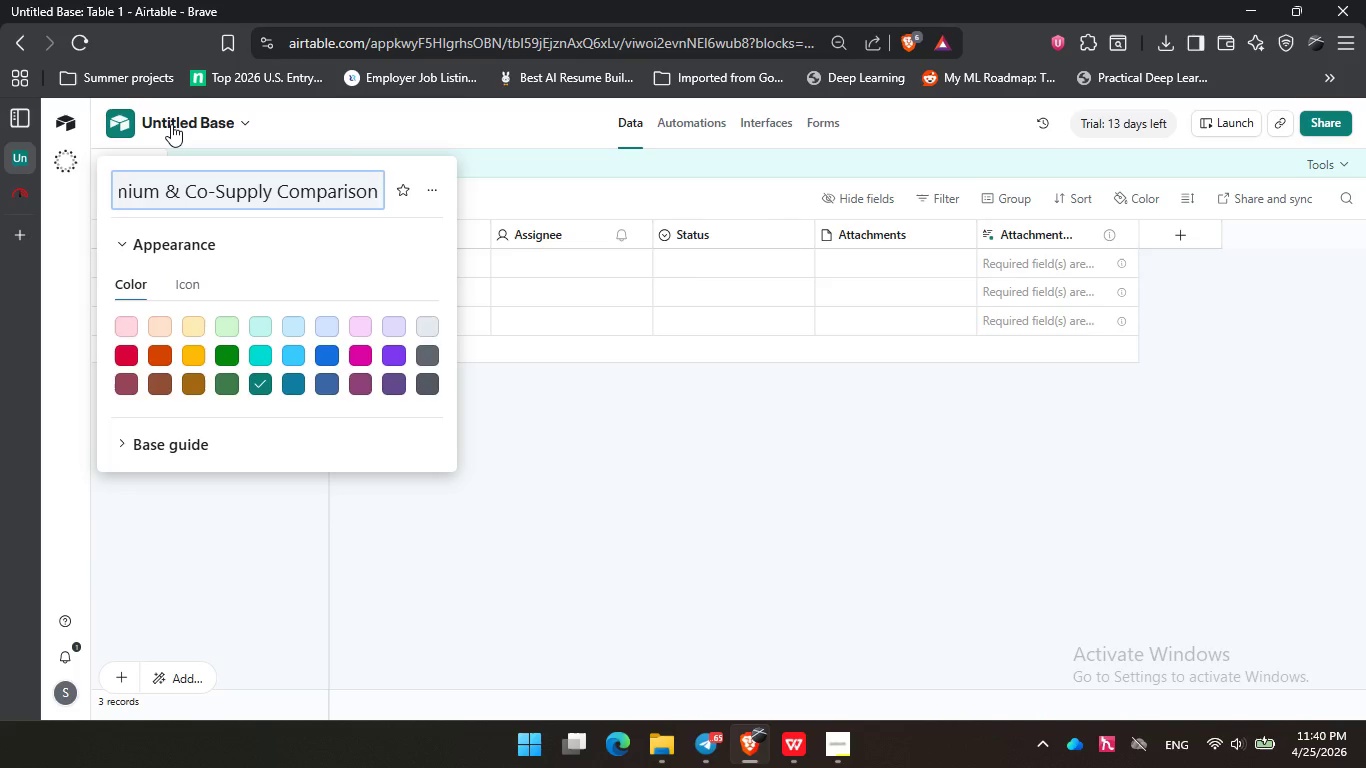 
type( Engine)
 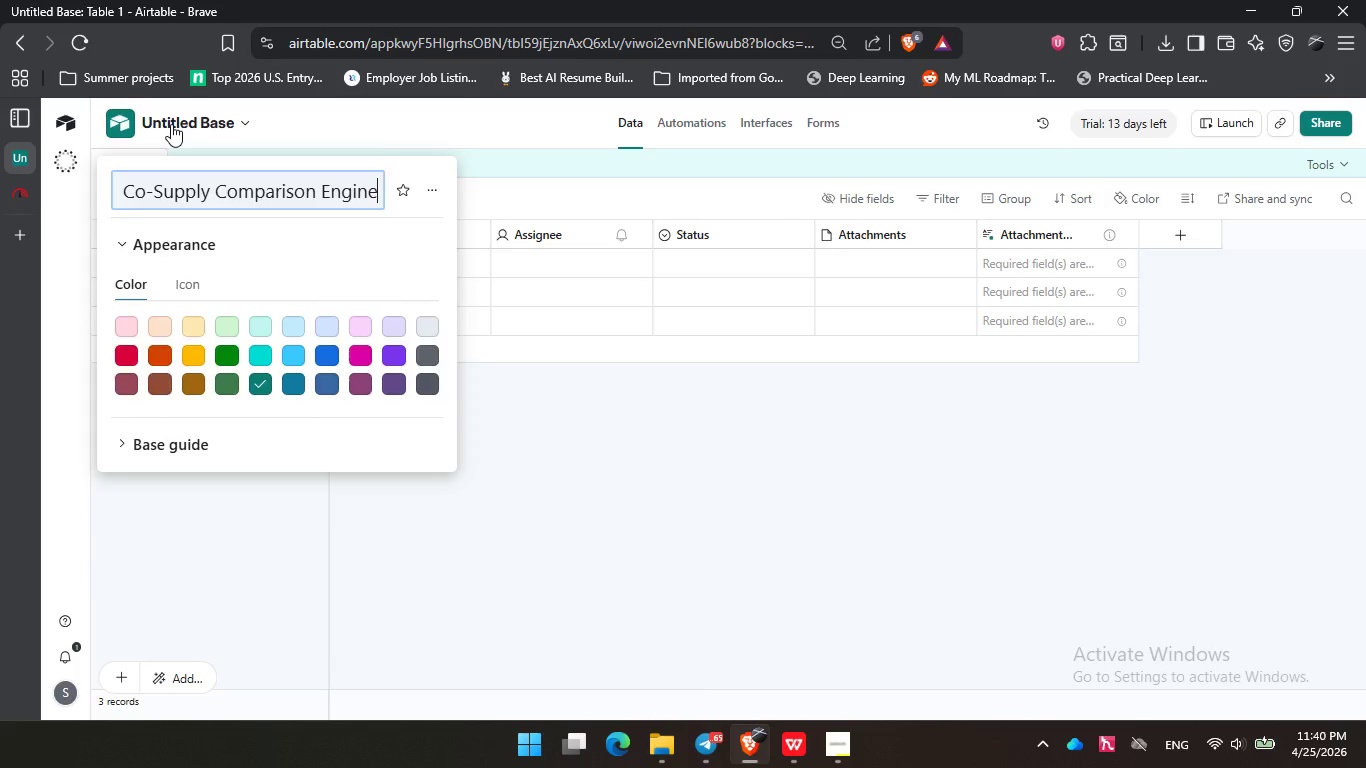 
 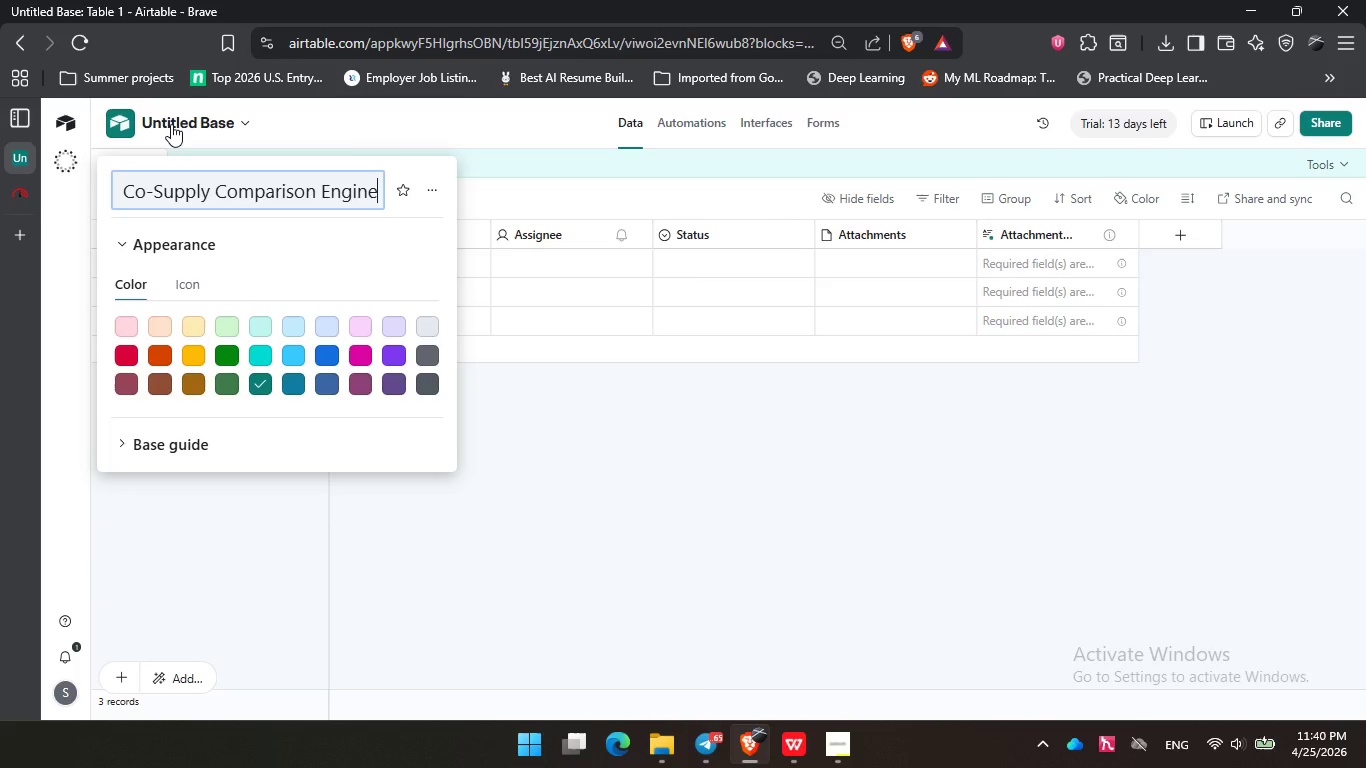 
key(Enter)